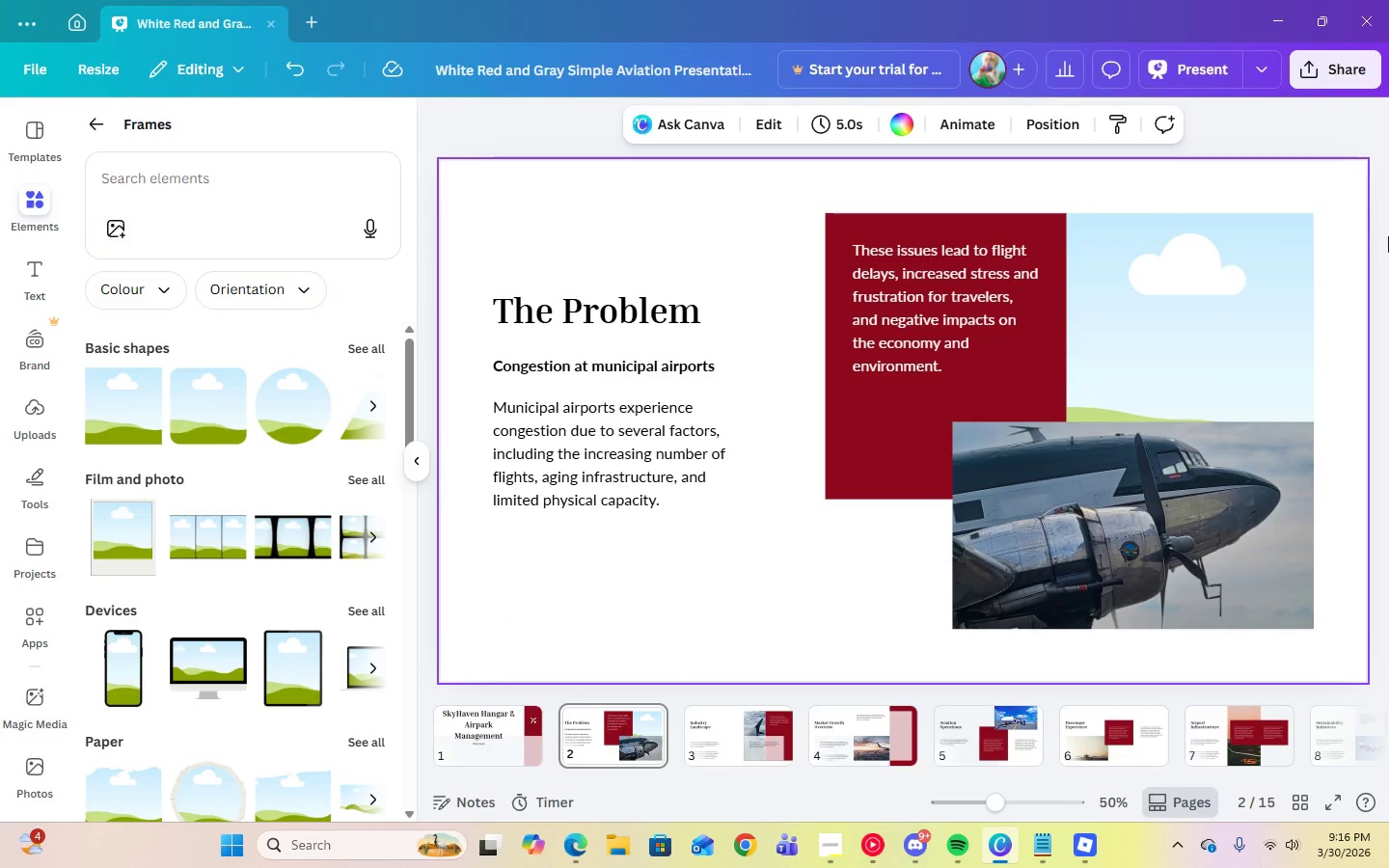 
left_click([1388, 237])
 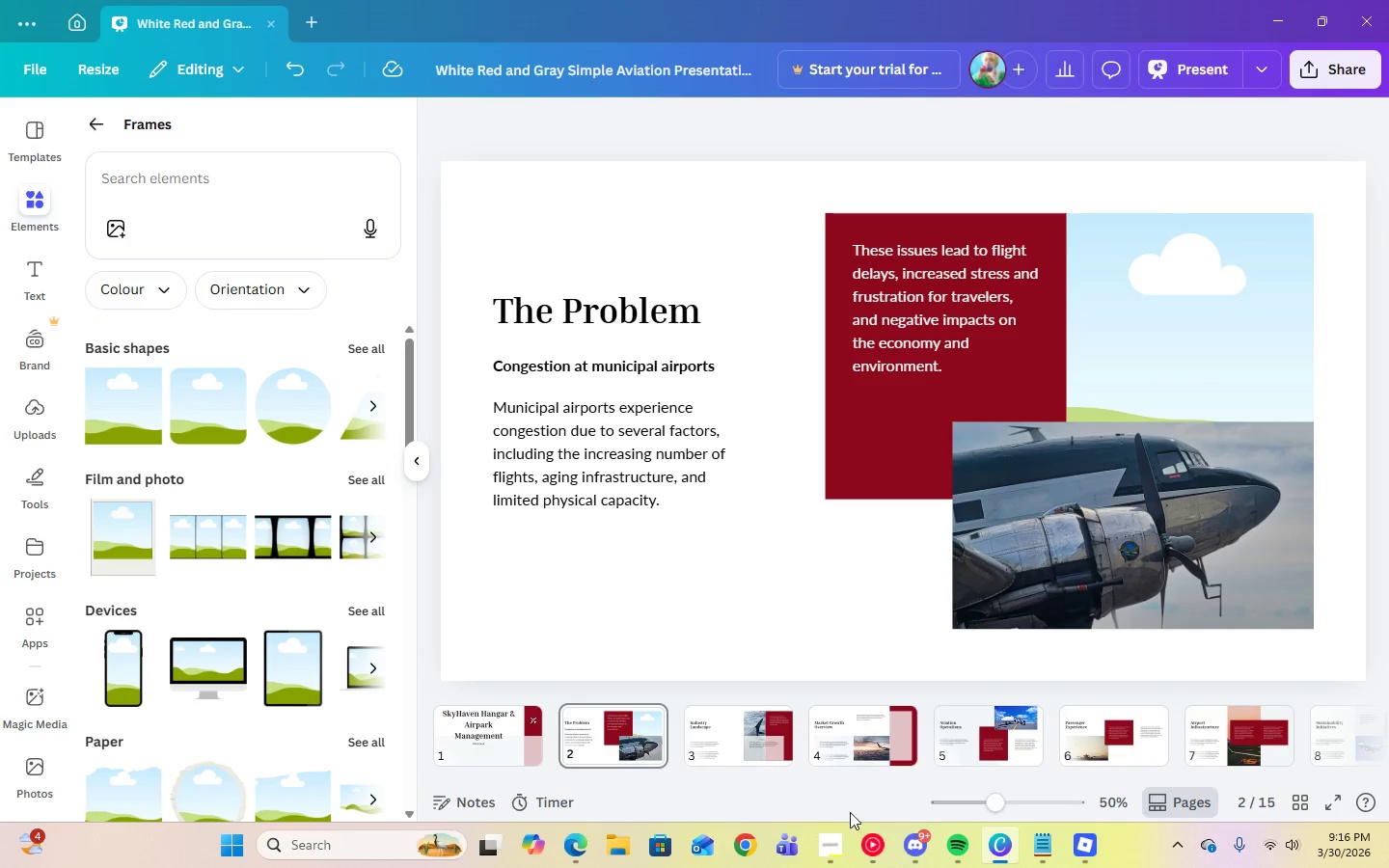 
left_click([831, 845])